 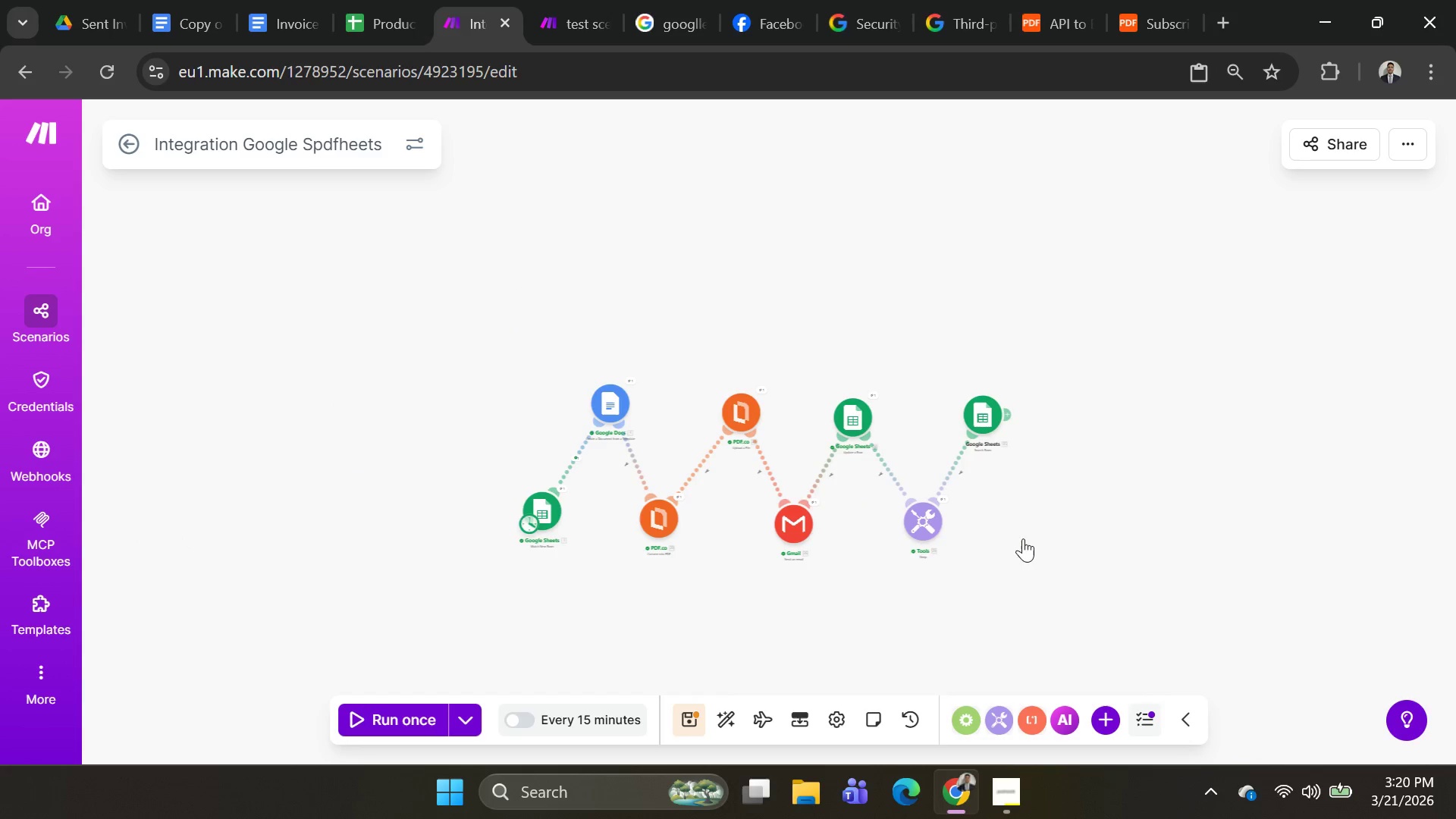 
scroll: coordinate [1021, 538], scroll_direction: up, amount: 1.0
 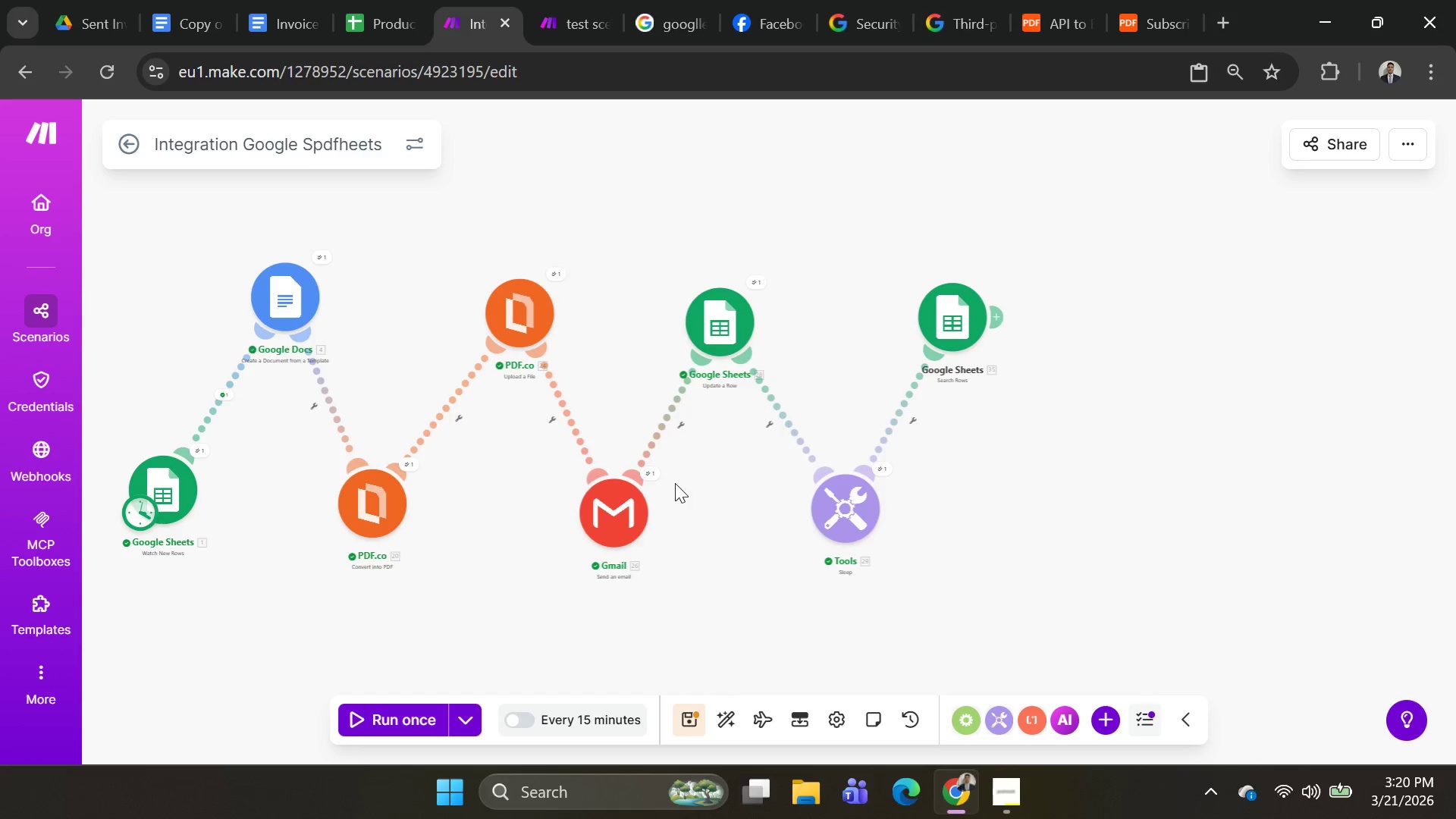 
right_click([607, 504])
 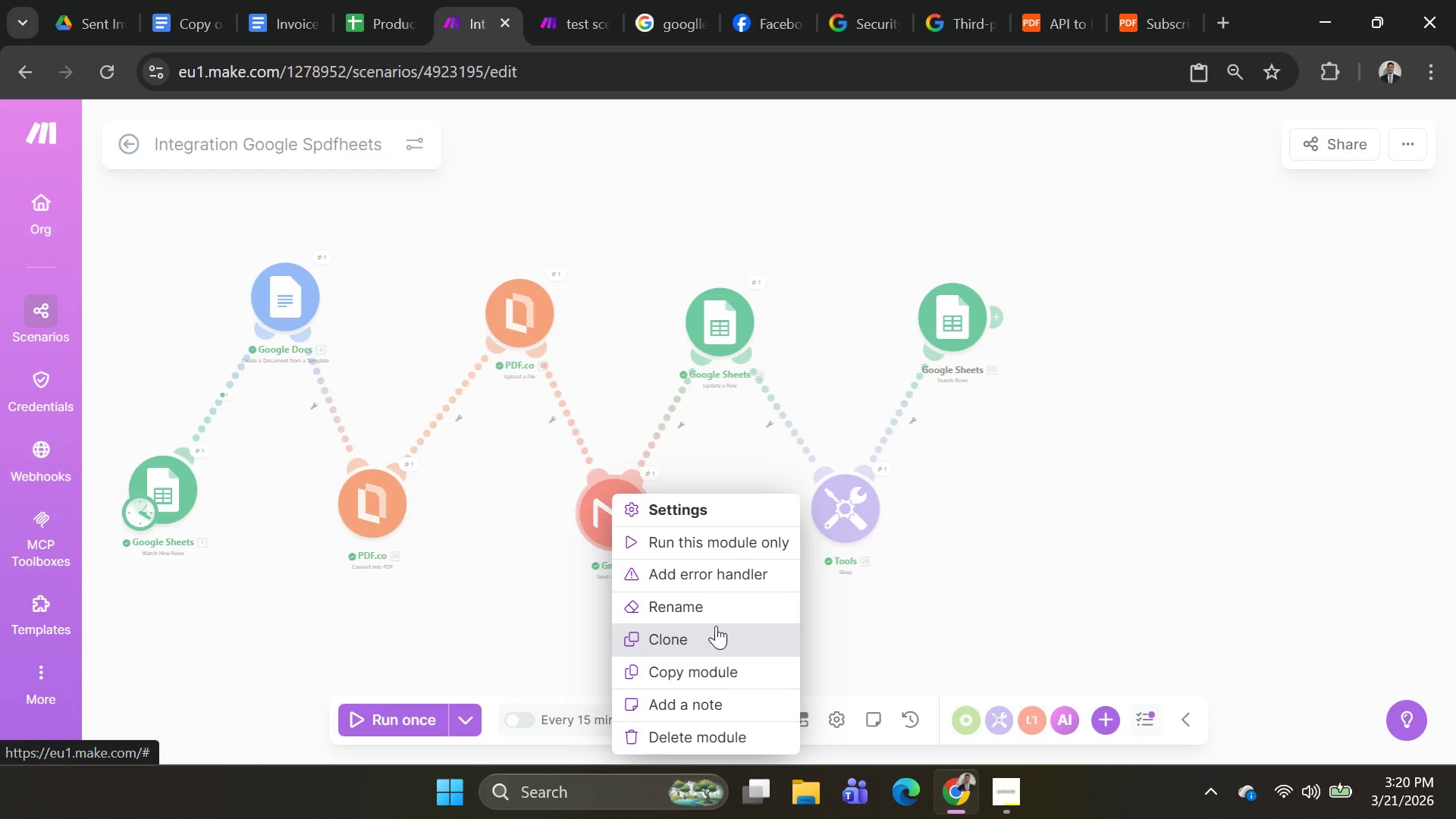 
wait(5.81)
 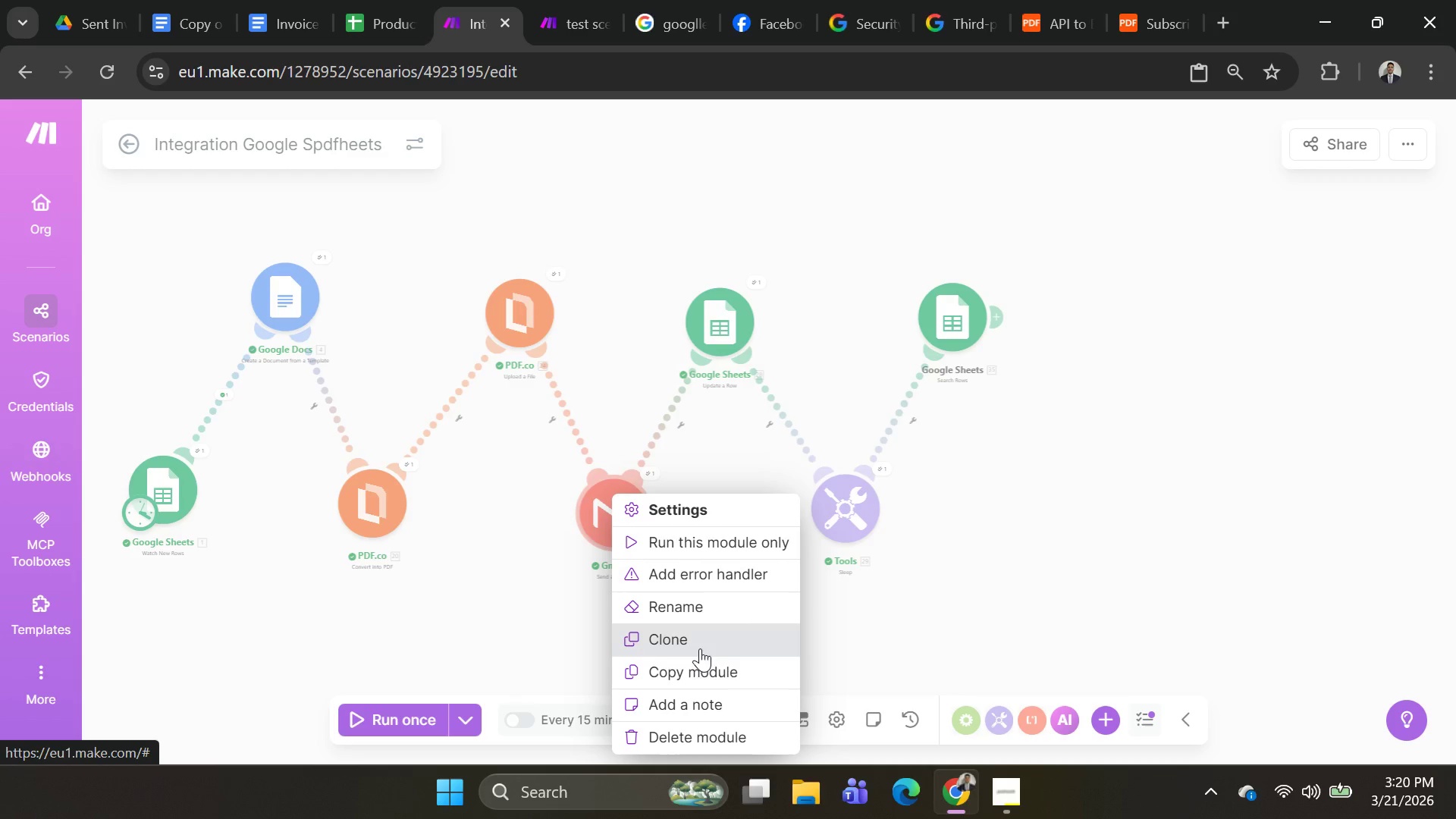 
left_click([693, 670])
 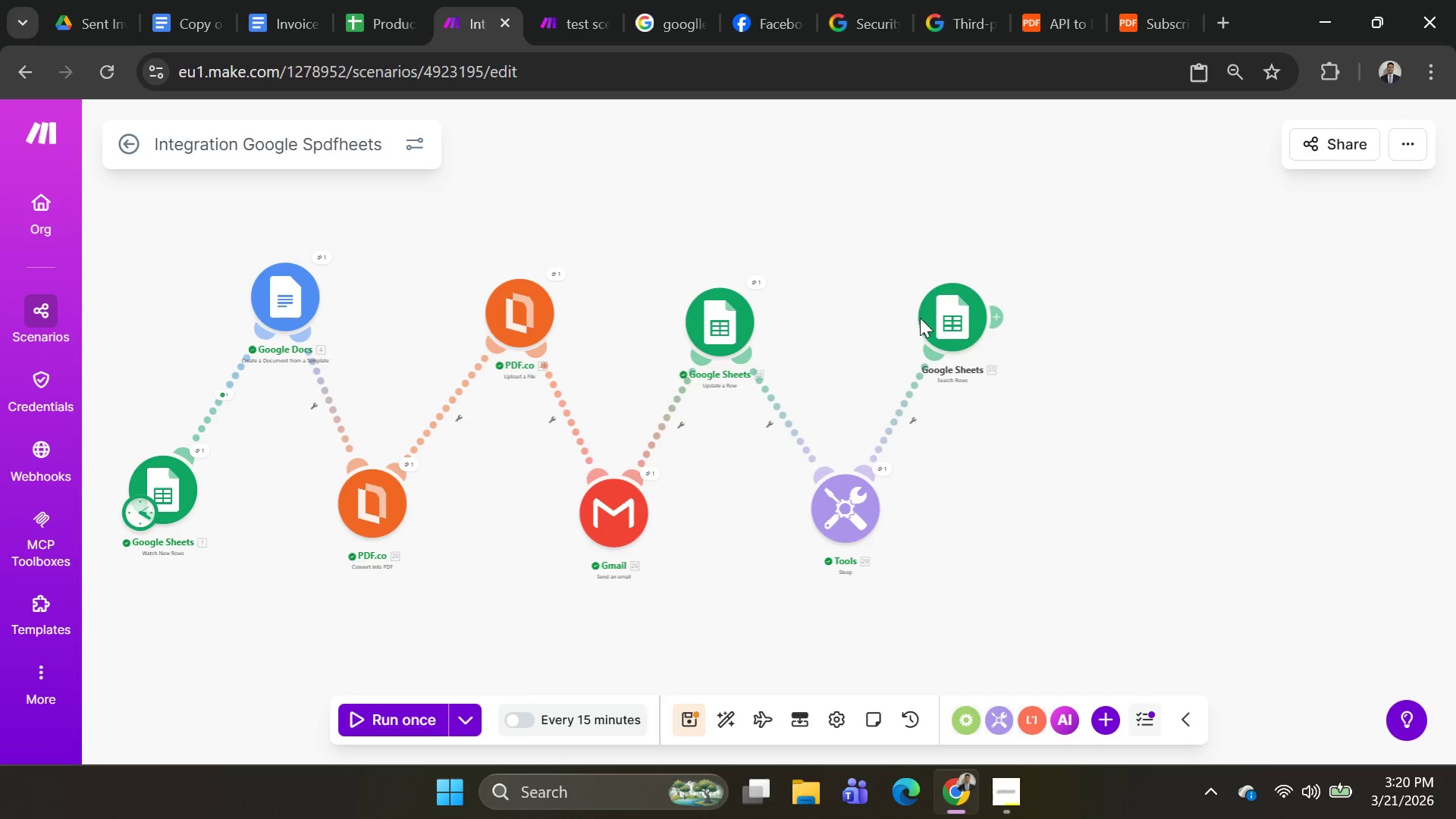 
left_click([946, 318])
 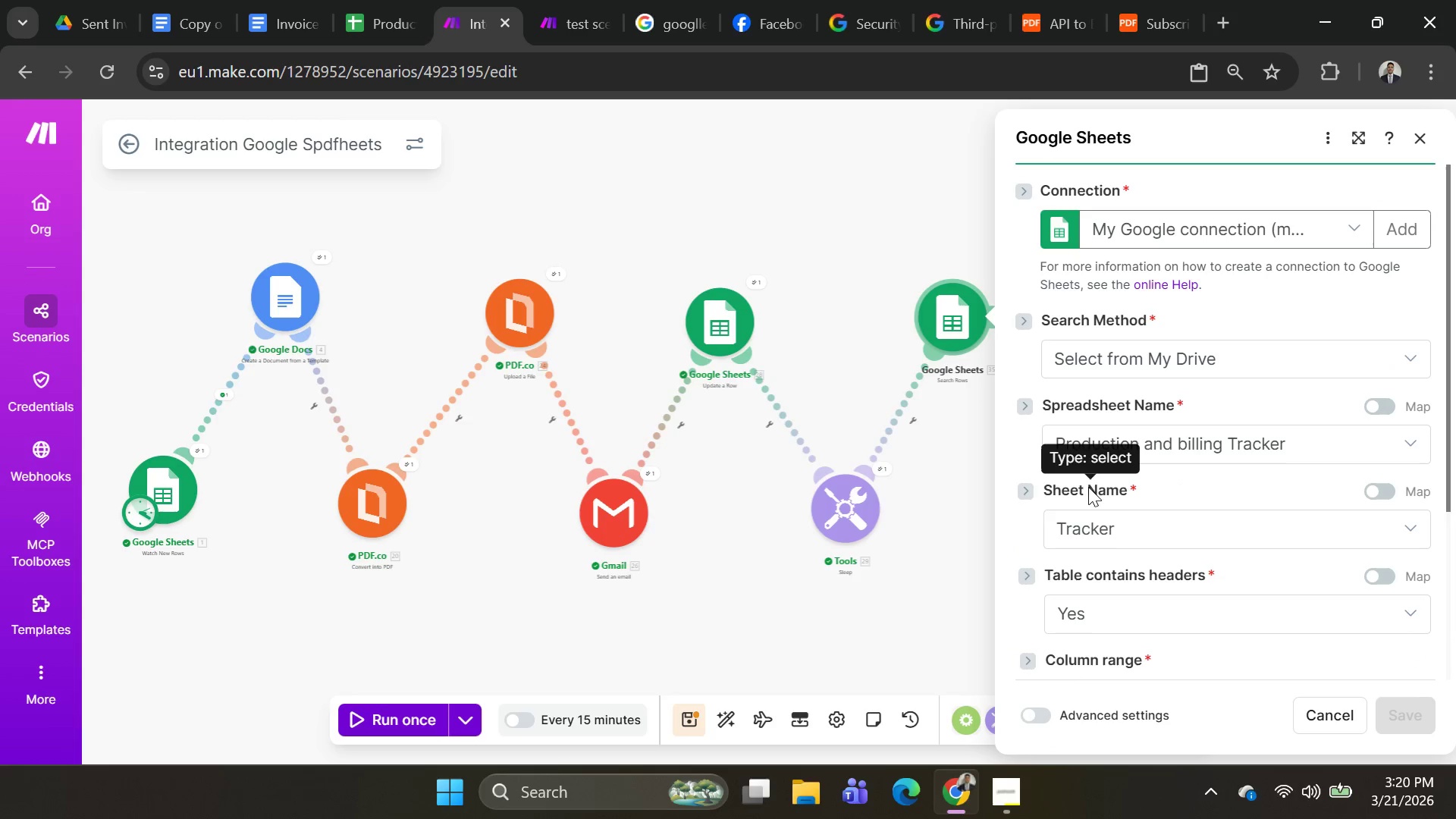 
left_click([945, 515])
 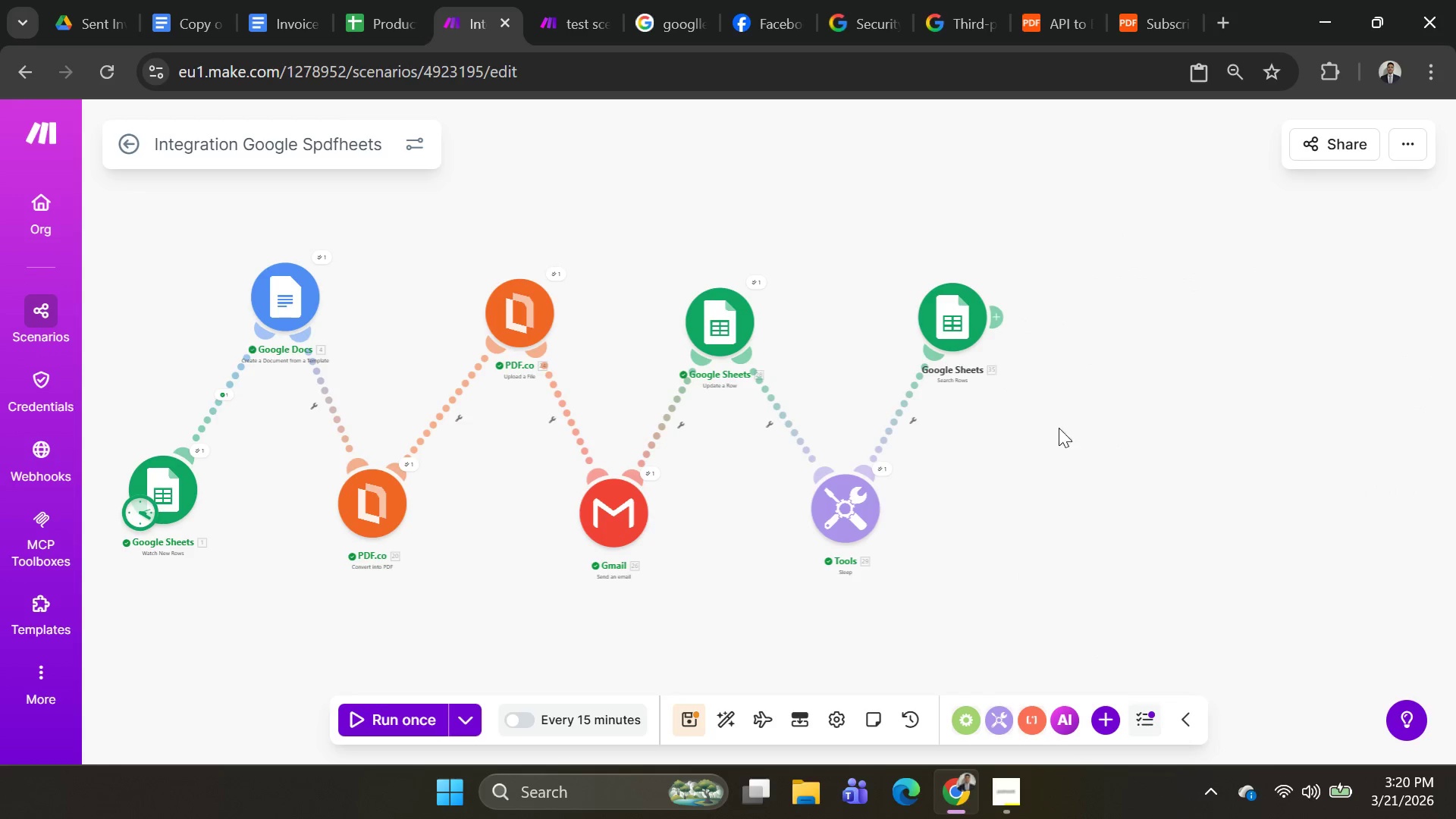 
right_click([1171, 481])